 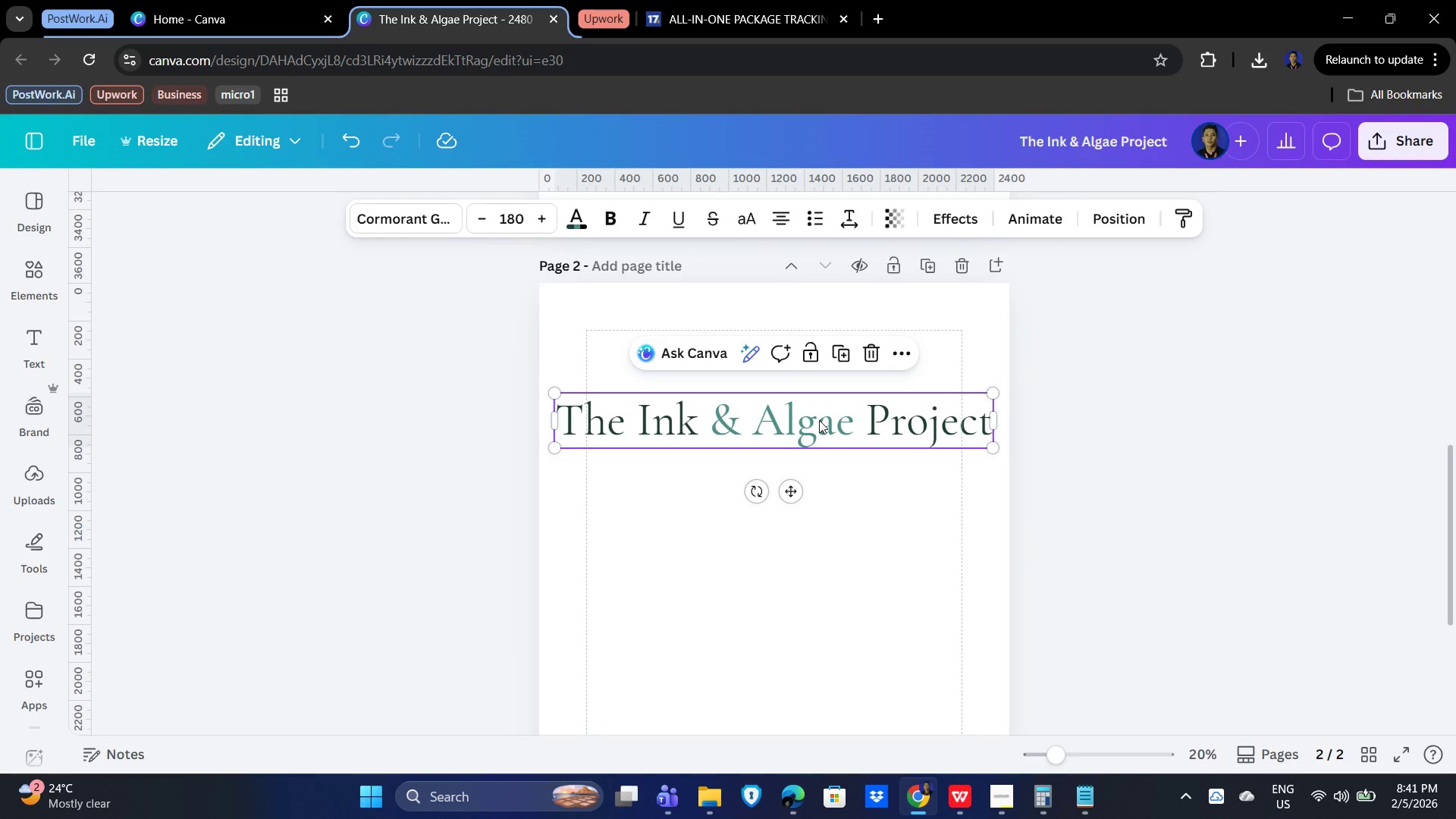 
left_click_drag(start_coordinate=[789, 428], to_coordinate=[786, 566])
 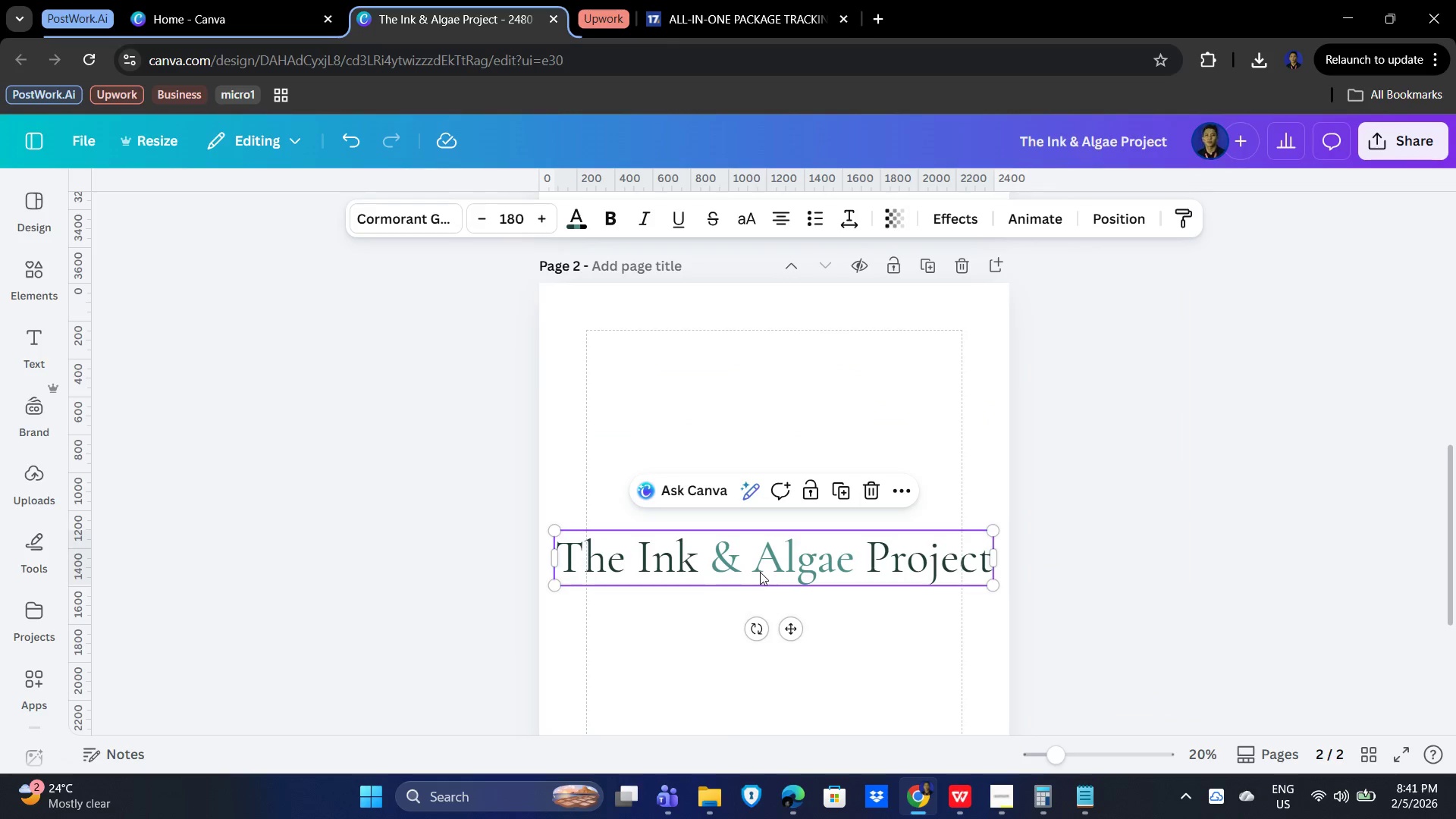 
left_click([883, 440])
 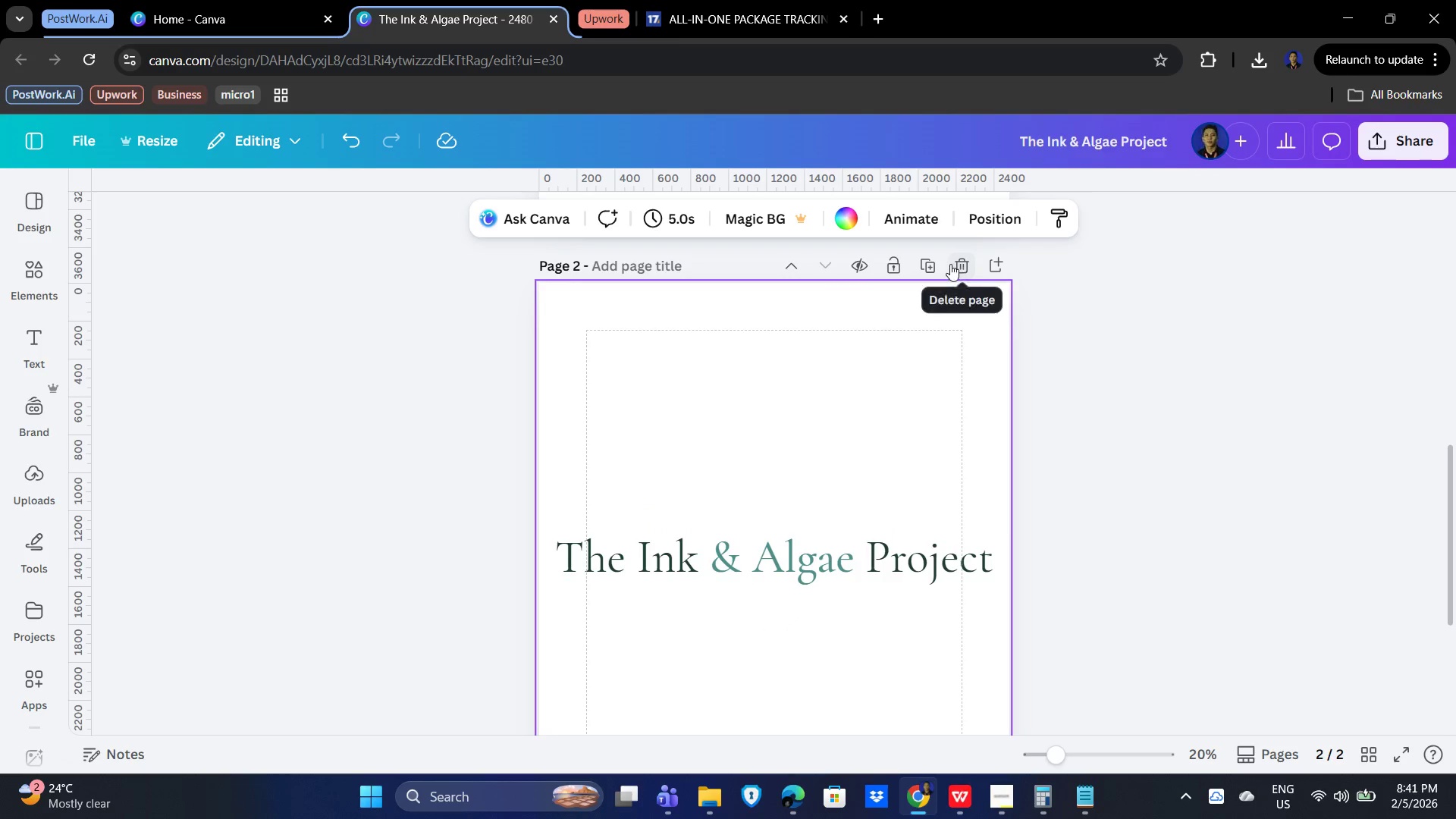 
left_click([935, 262])
 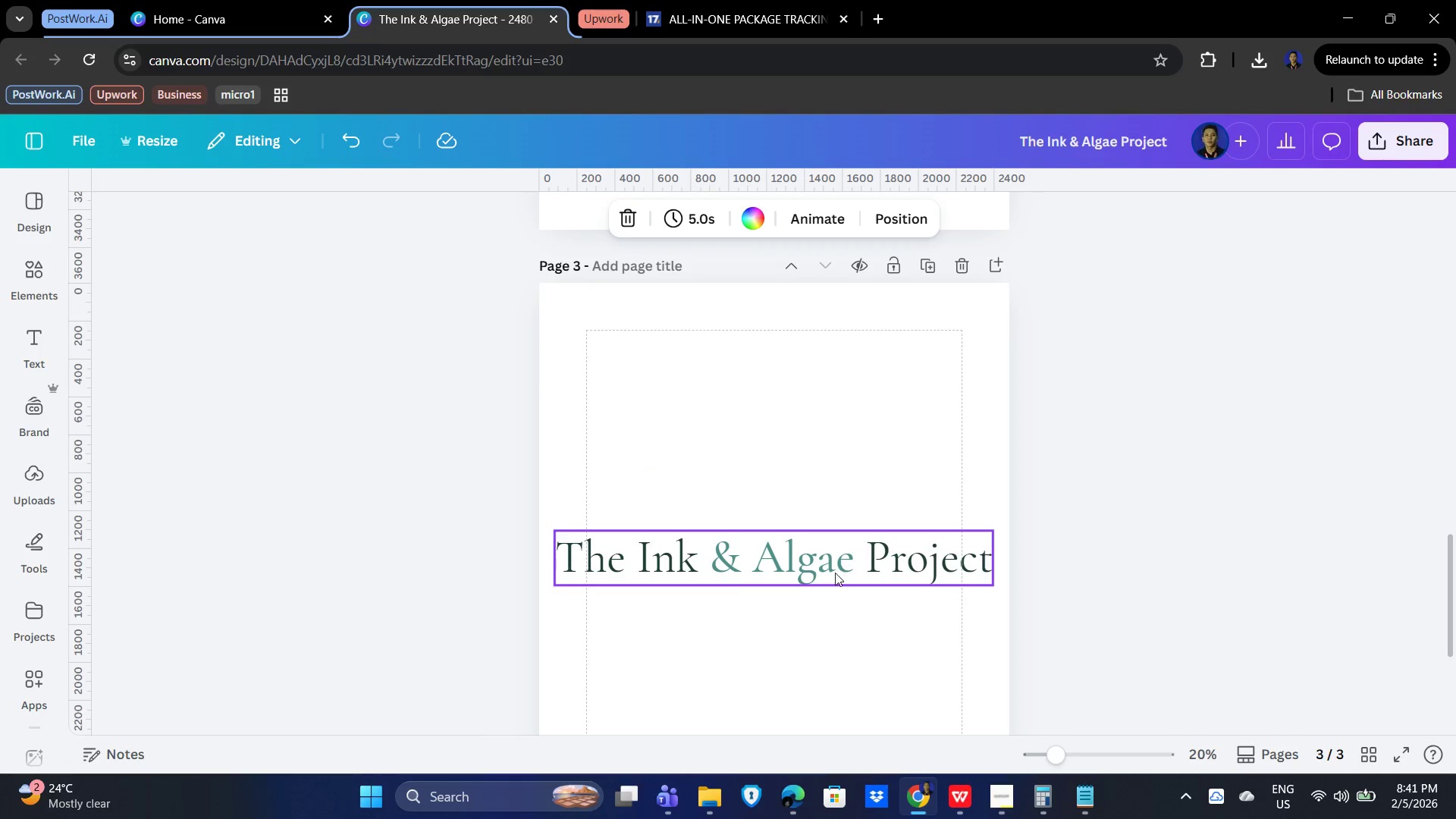 
left_click([824, 570])
 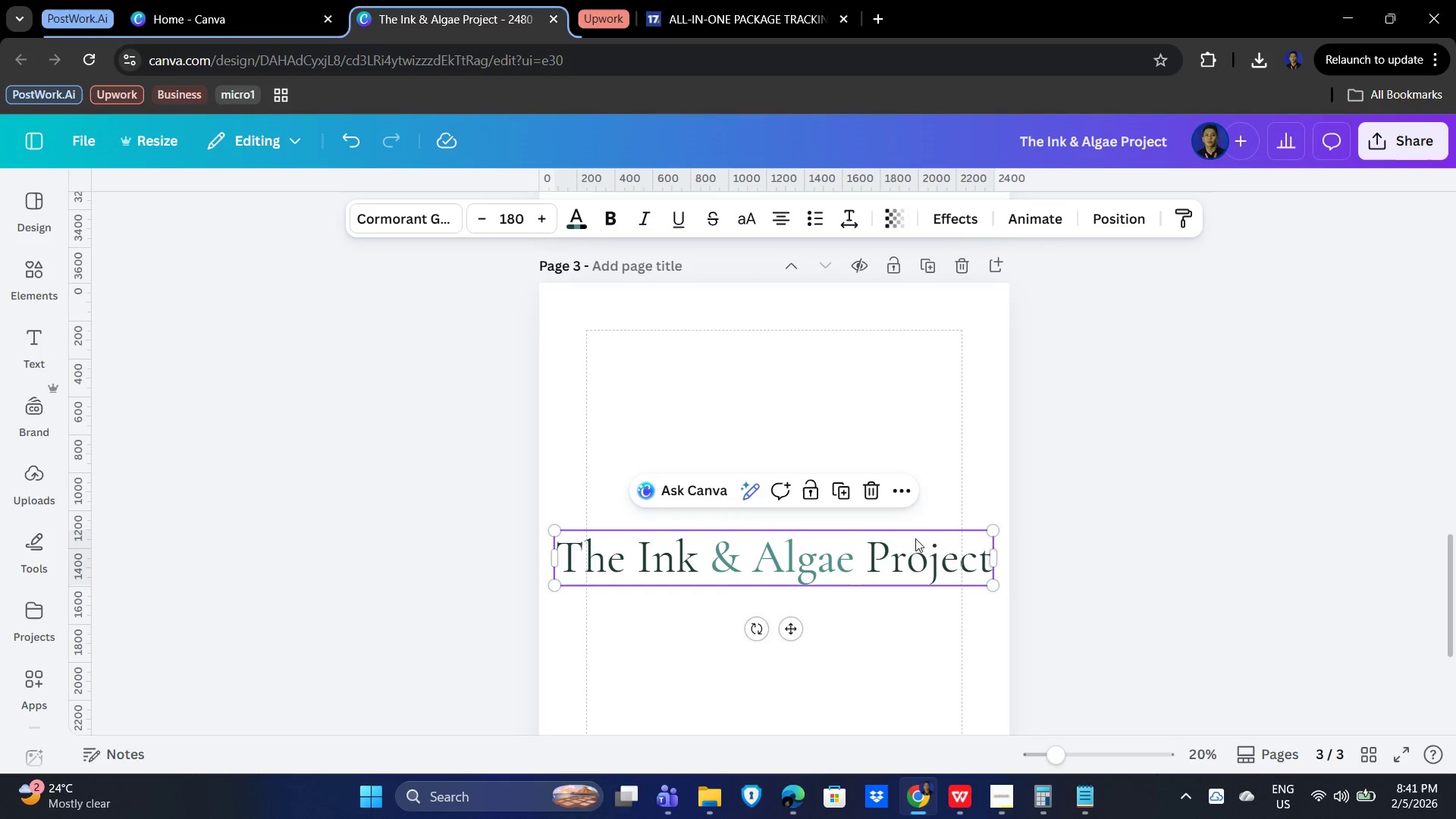 
wait(6.56)
 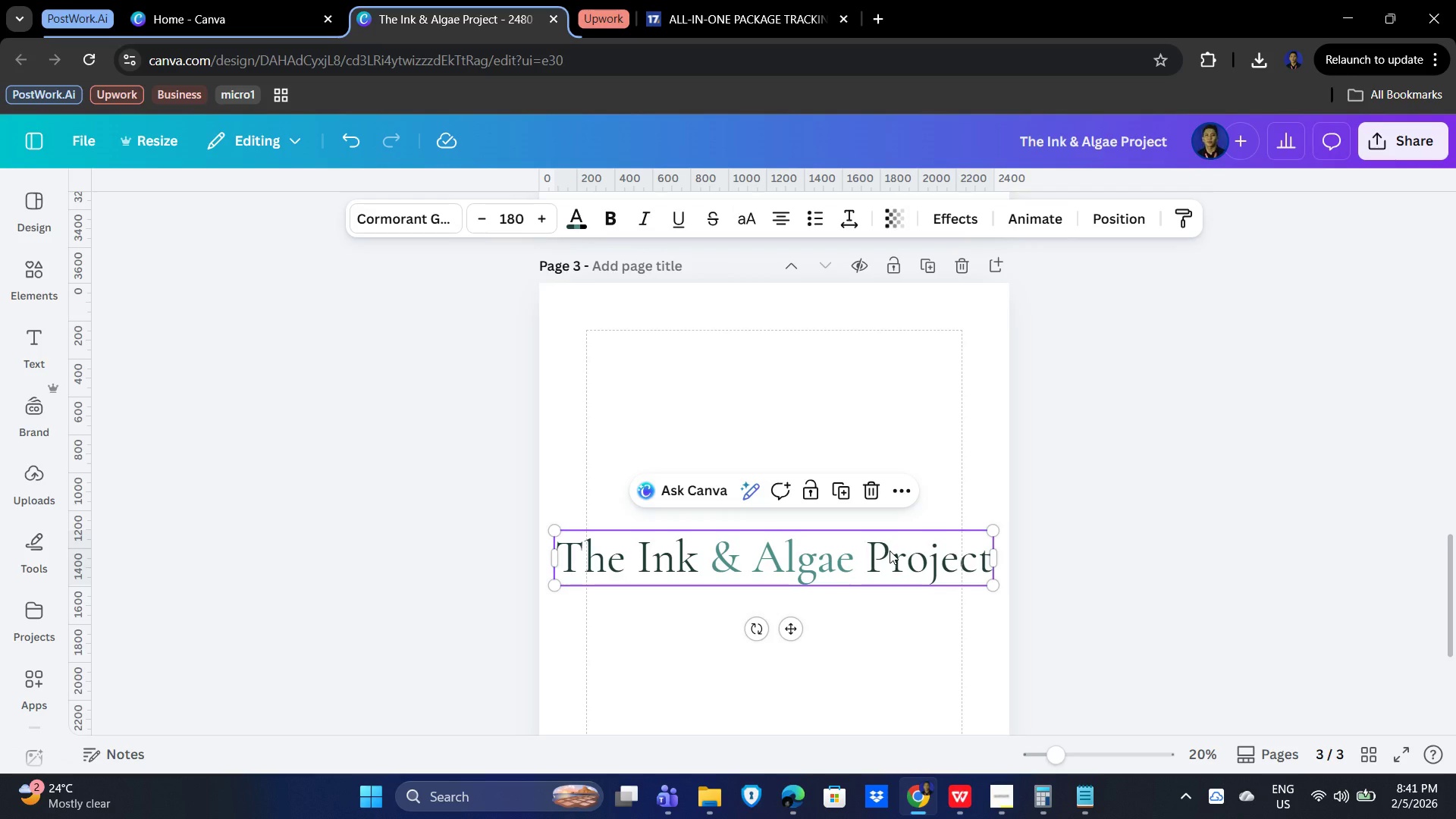 
left_click([419, 220])
 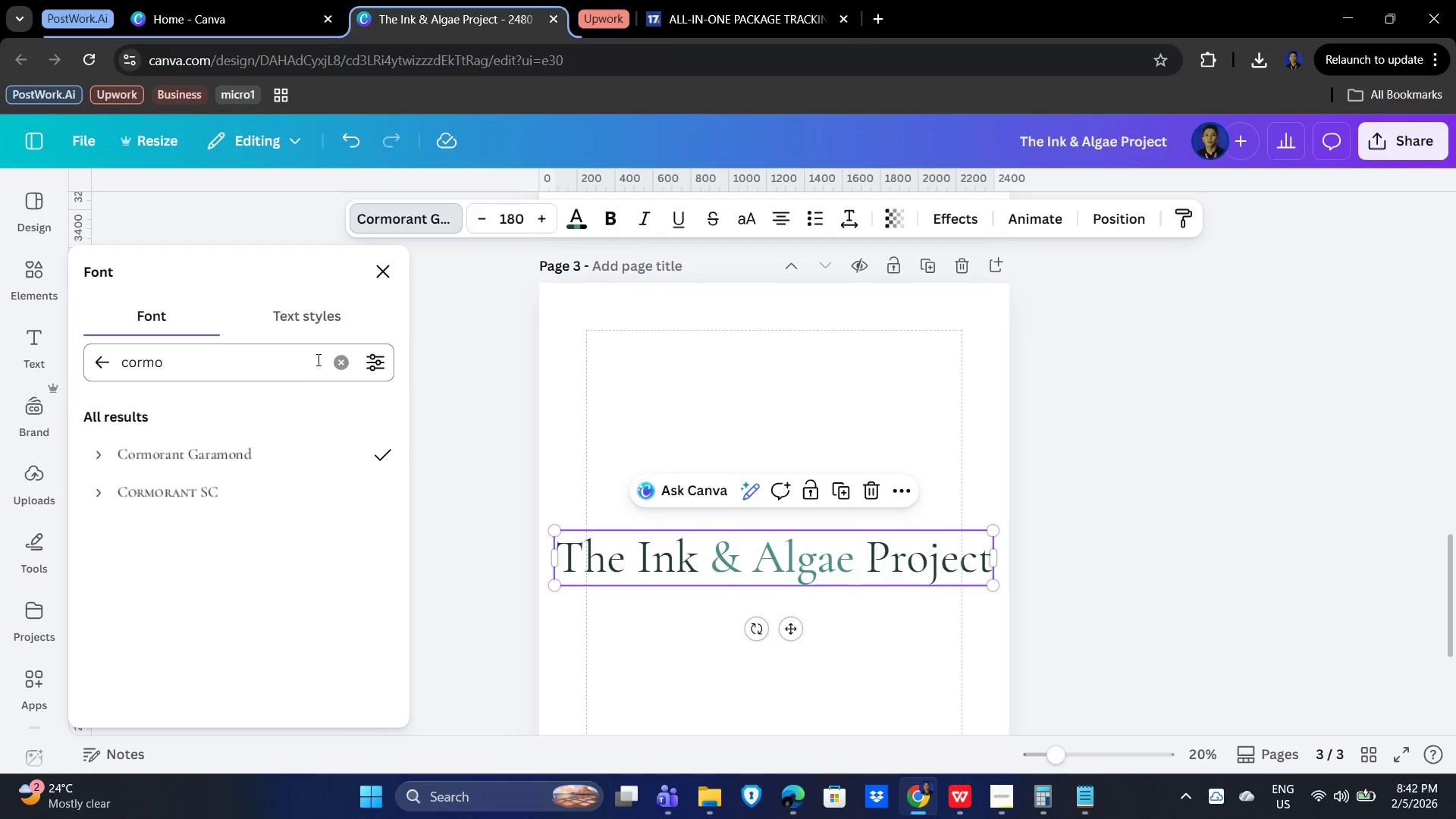 
left_click([336, 364])
 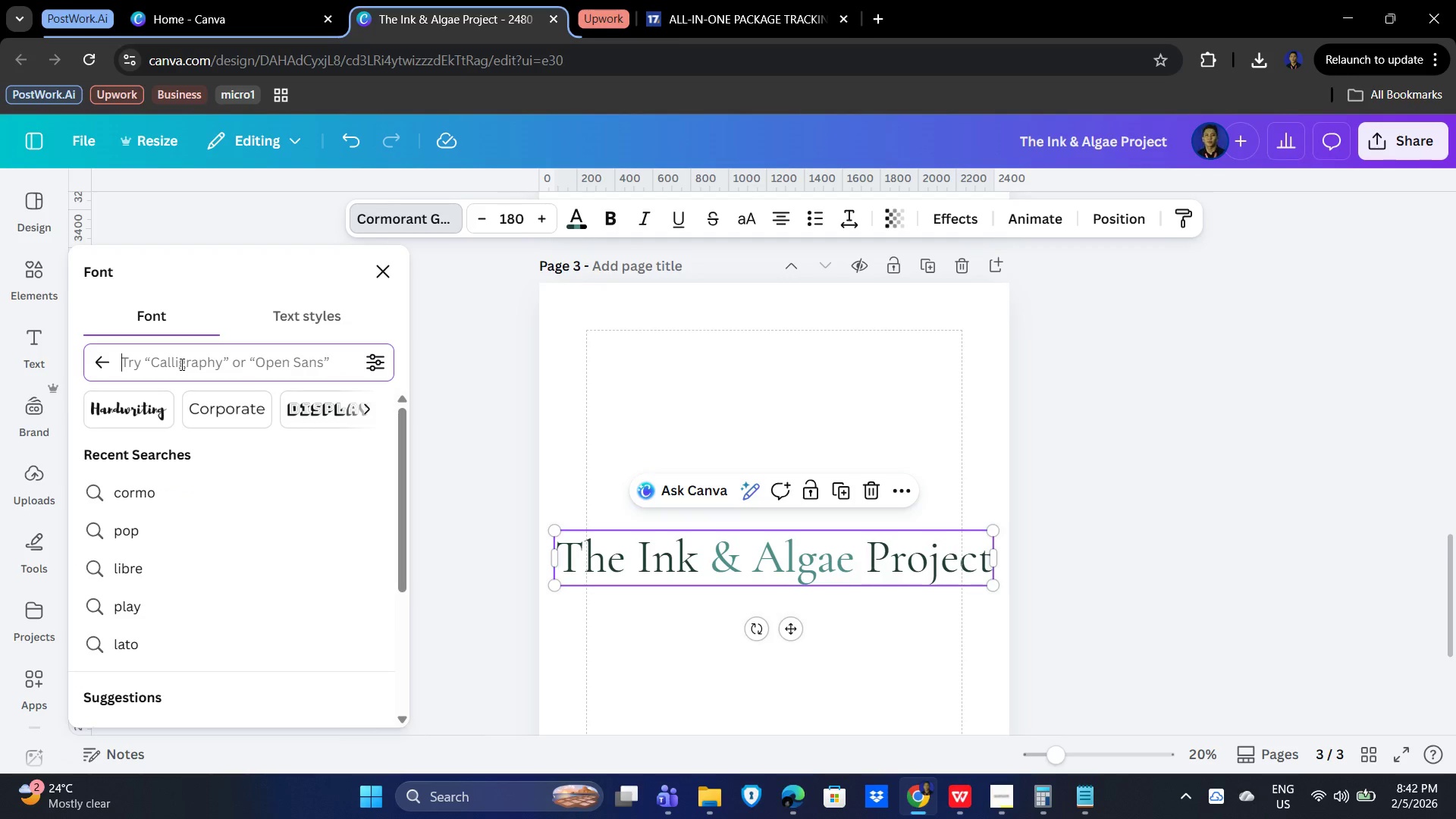 
type(eb)
 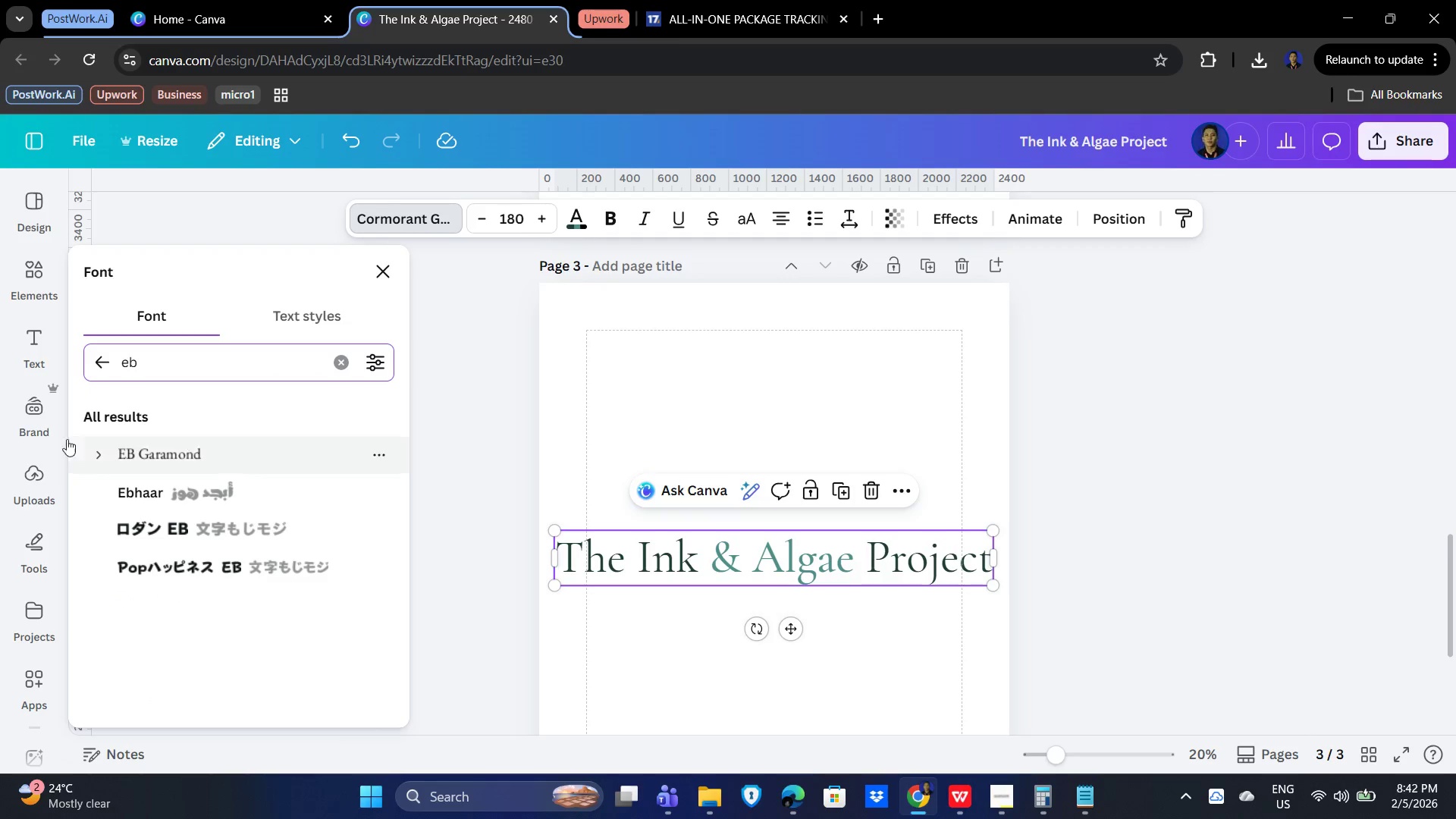 
left_click([102, 447])
 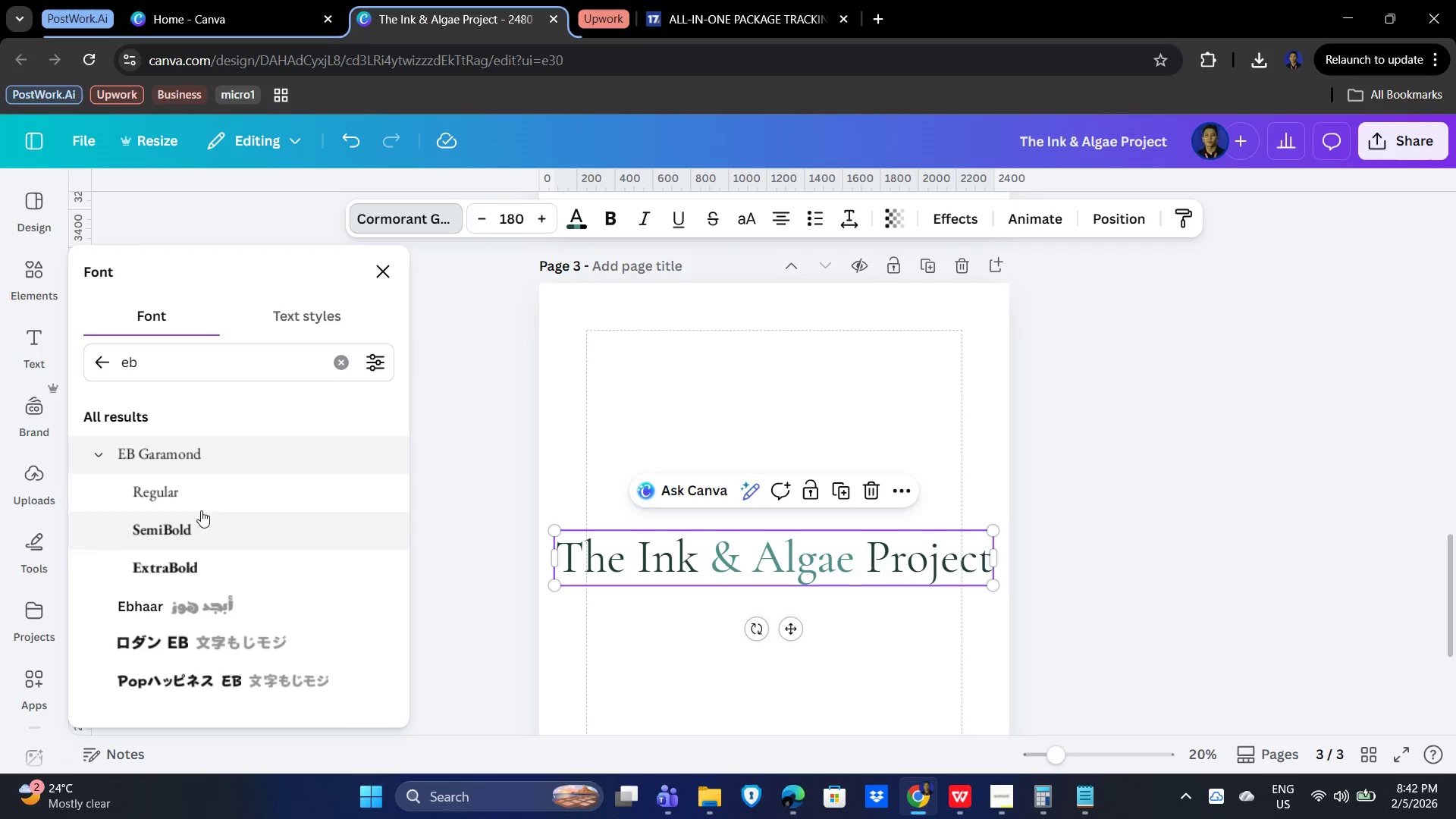 
wait(5.47)
 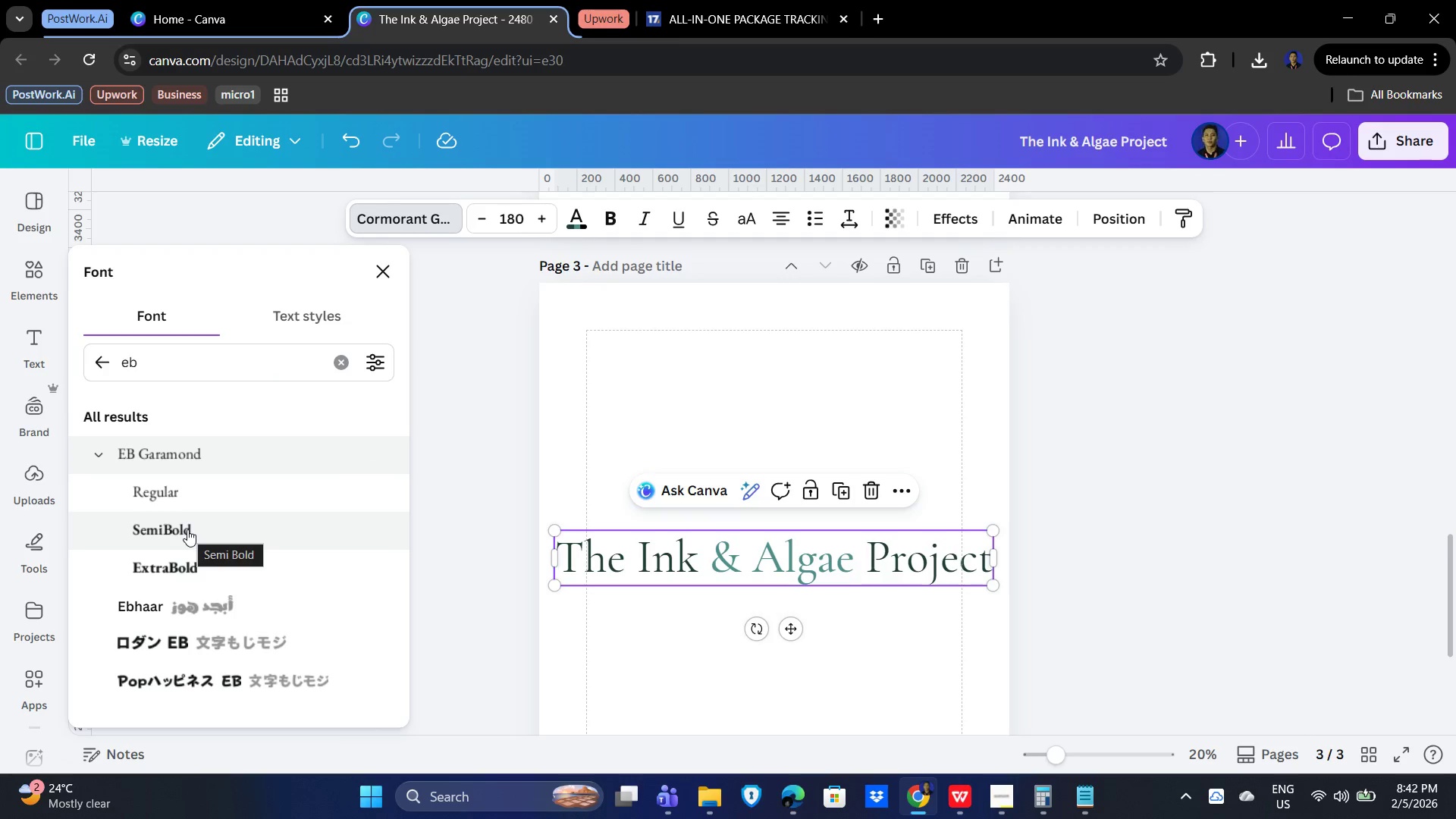 
left_click([207, 496])
 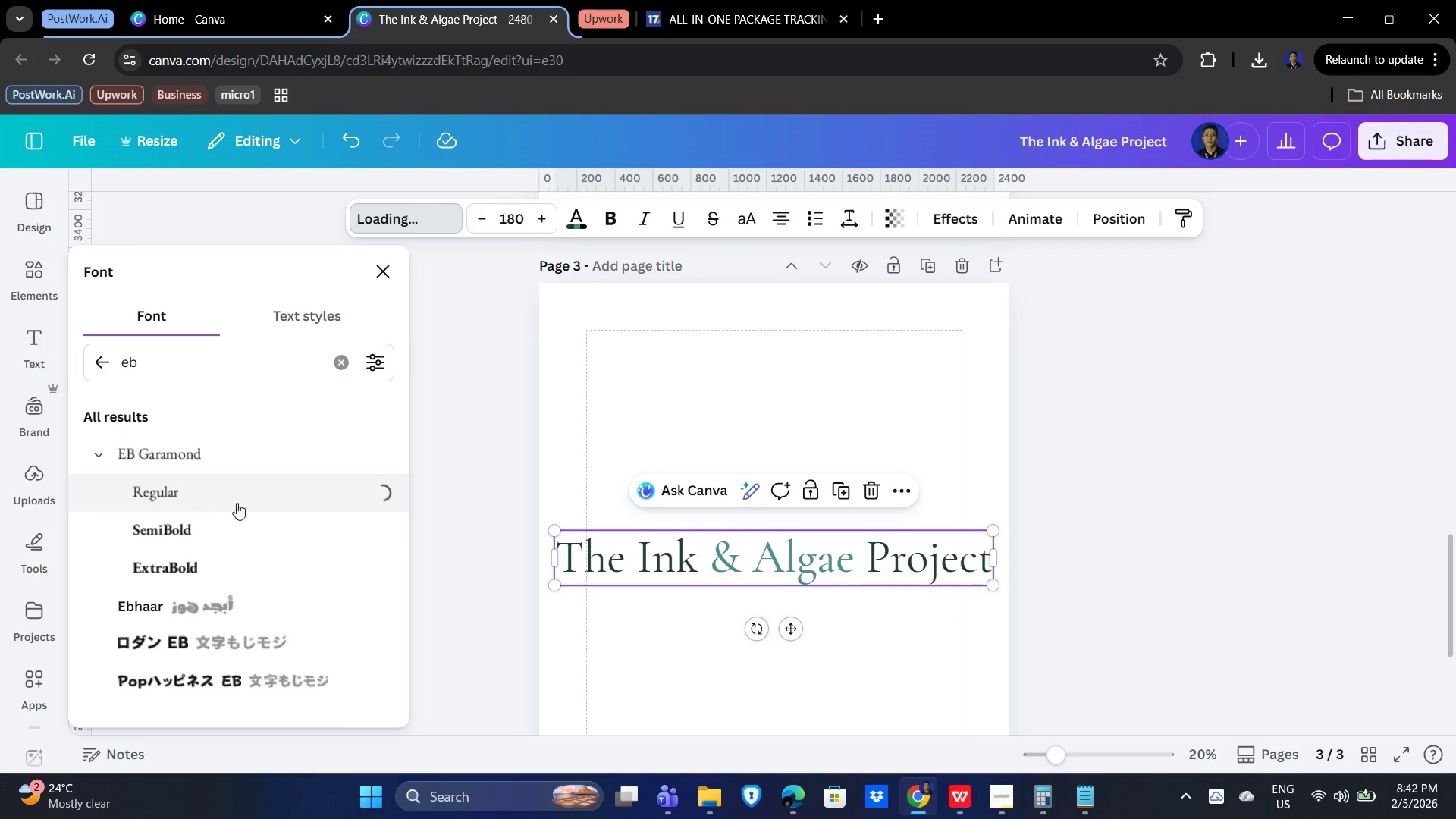 
mouse_move([459, 566])
 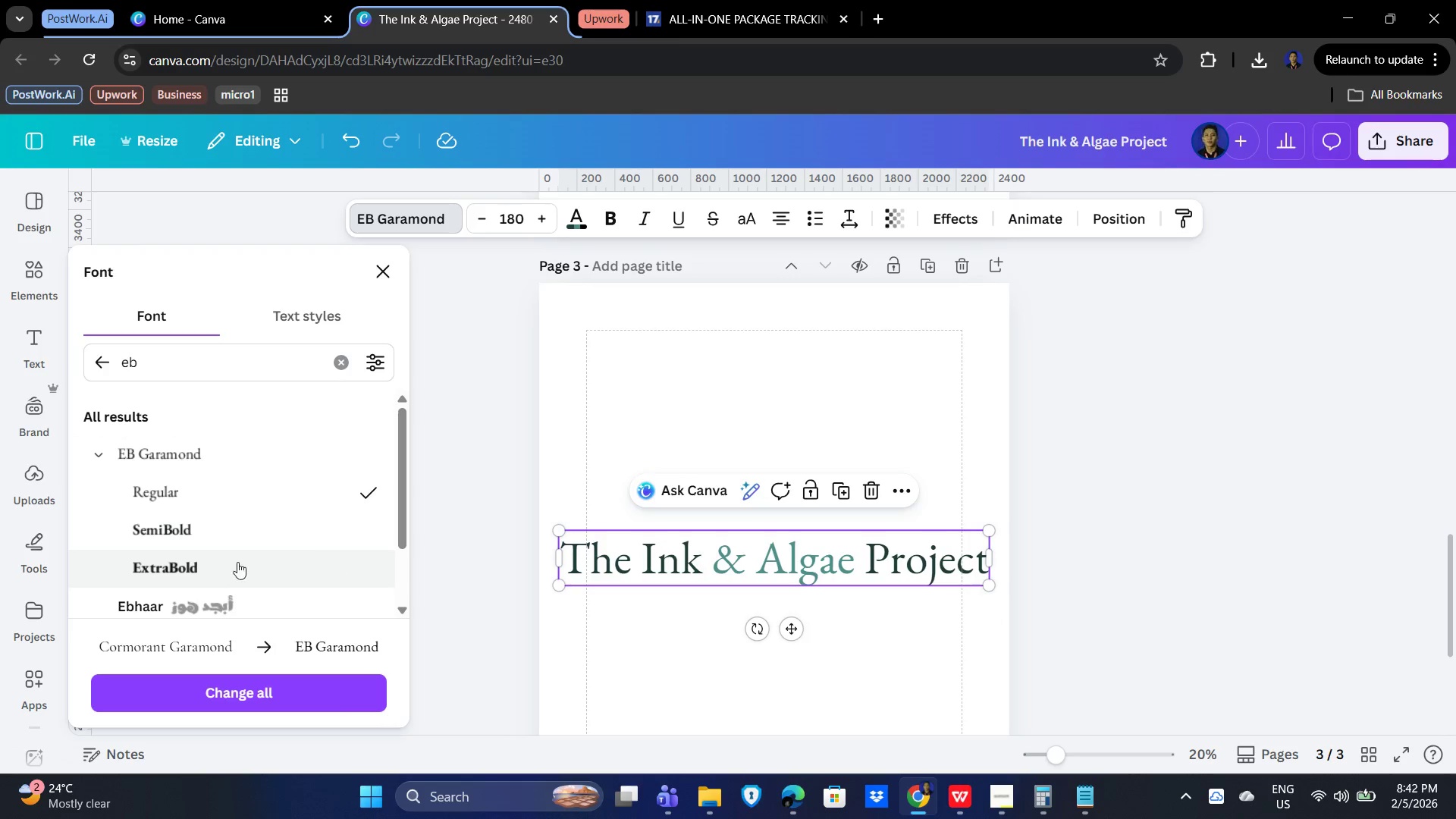 
wait(7.21)
 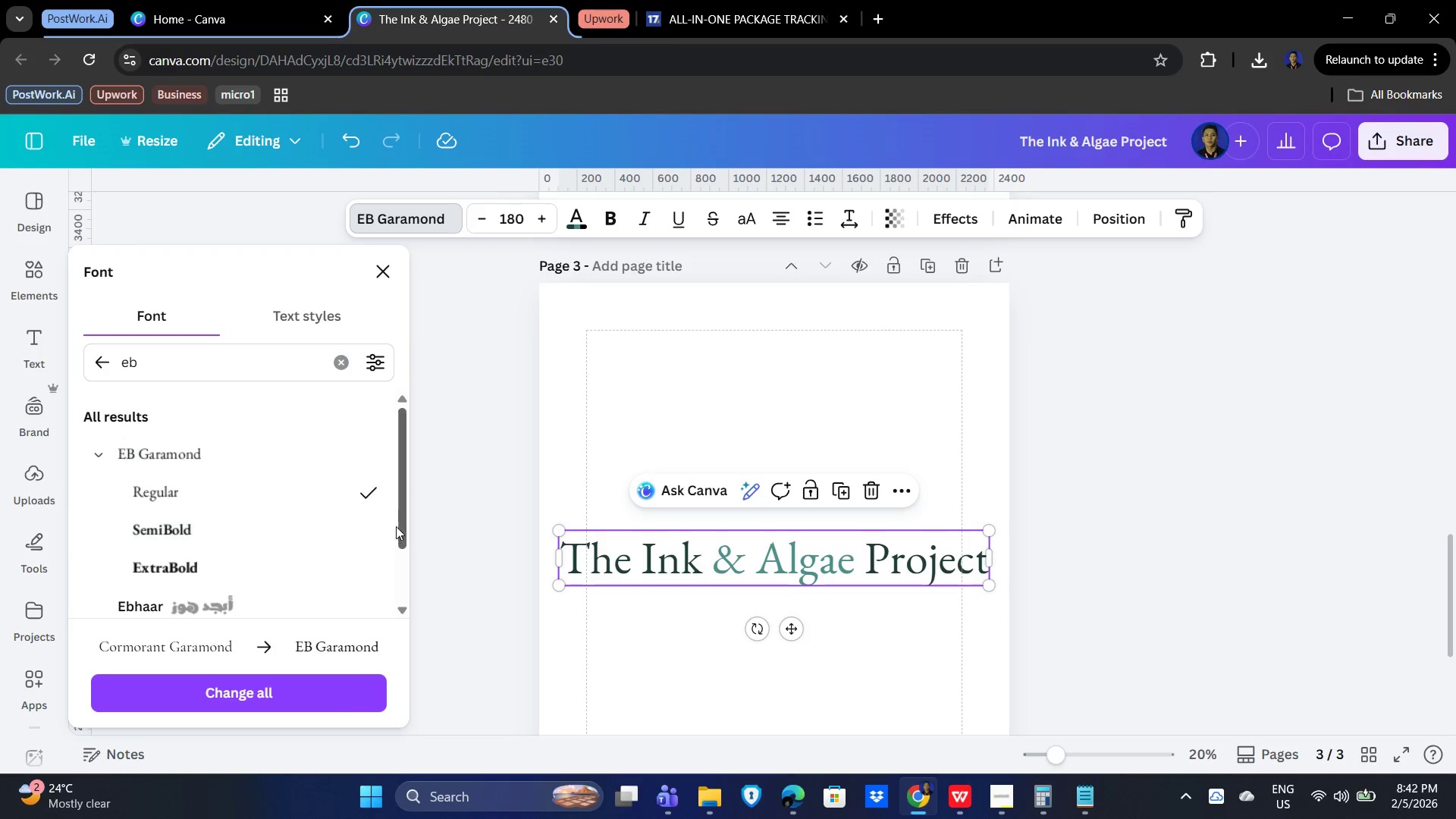 
left_click([787, 558])
 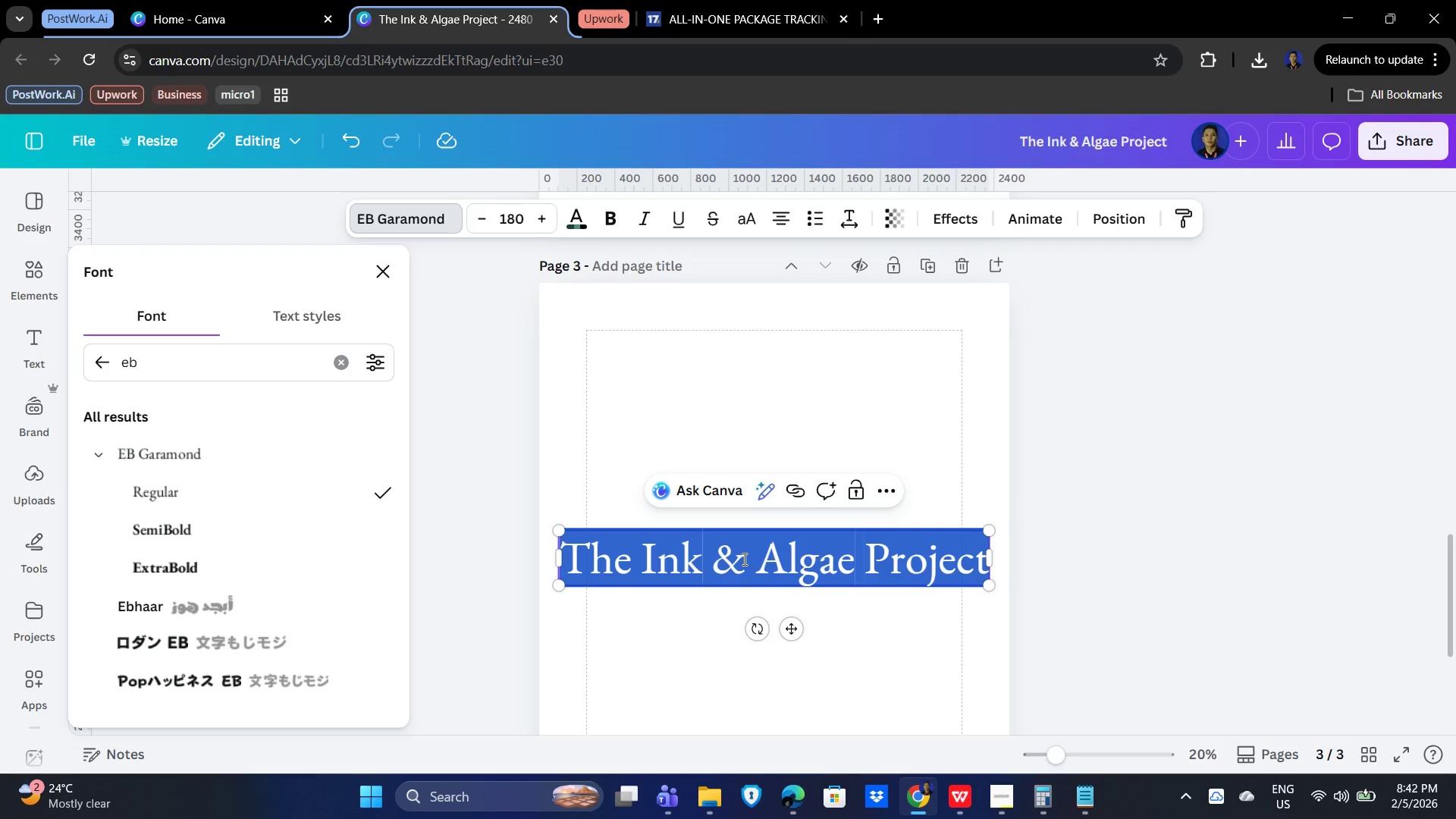 
left_click([742, 558])
 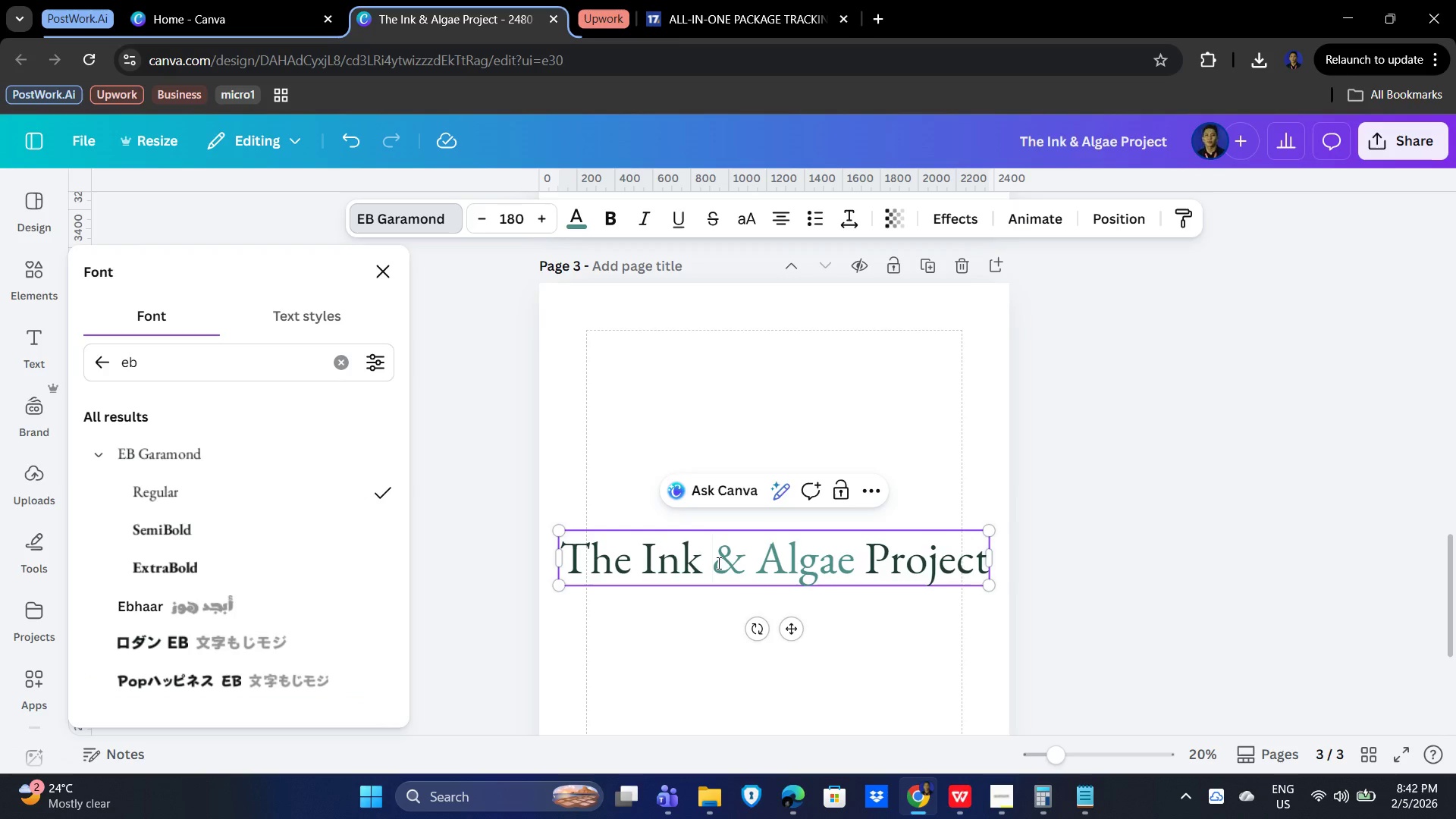 
left_click_drag(start_coordinate=[717, 563], to_coordinate=[852, 560])
 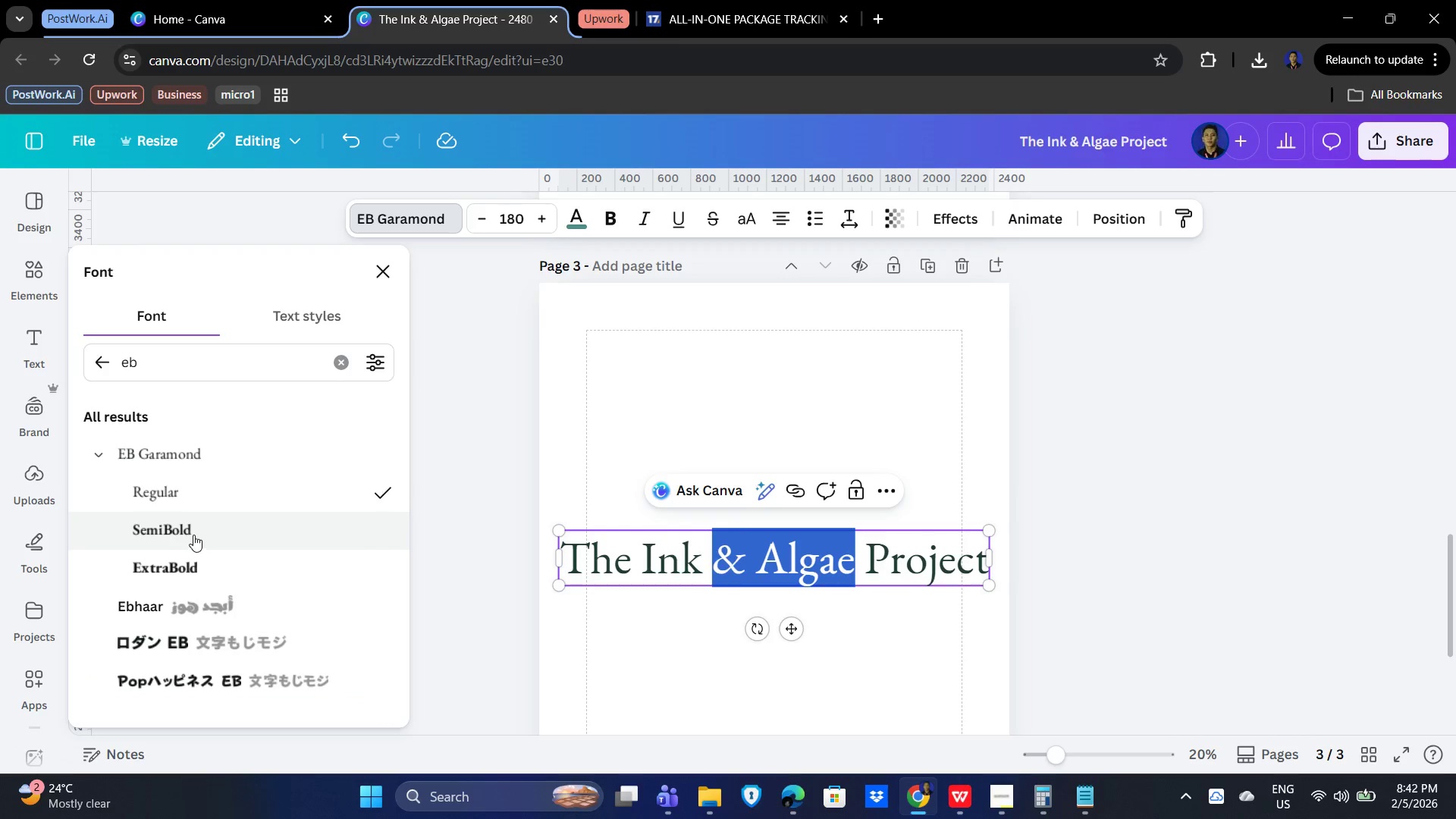 
left_click([193, 535])
 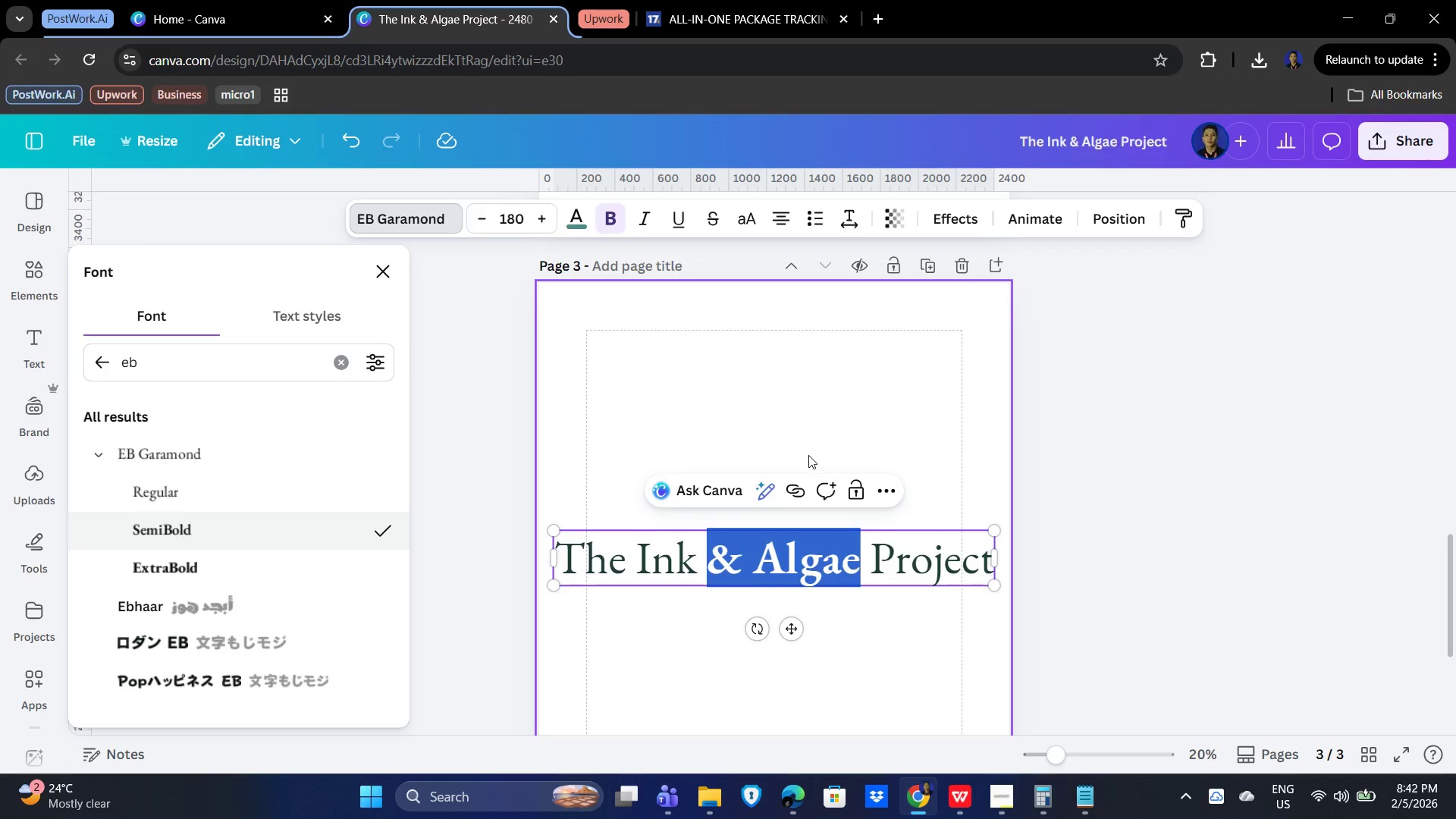 
left_click([817, 420])
 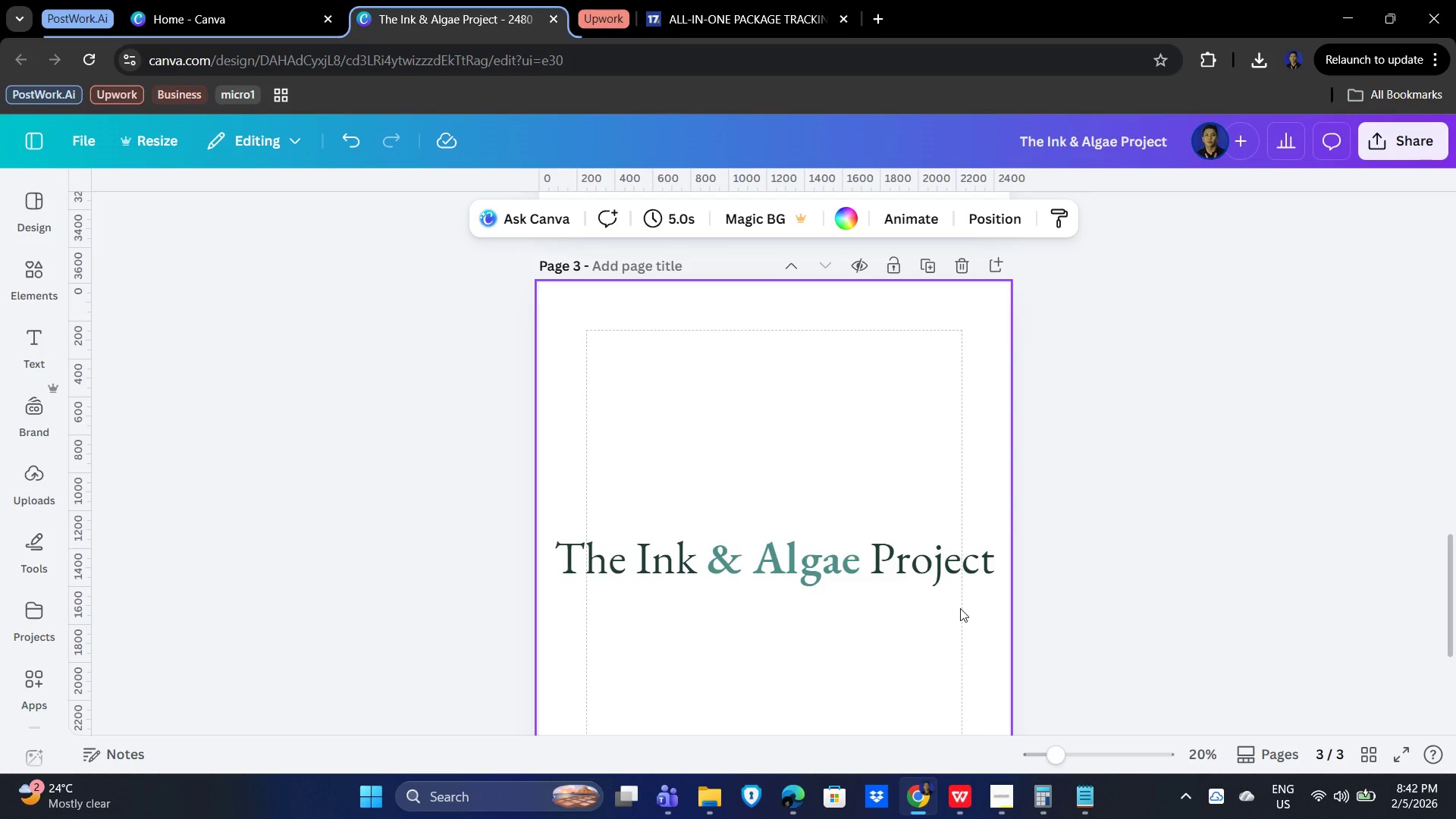 
wait(5.83)
 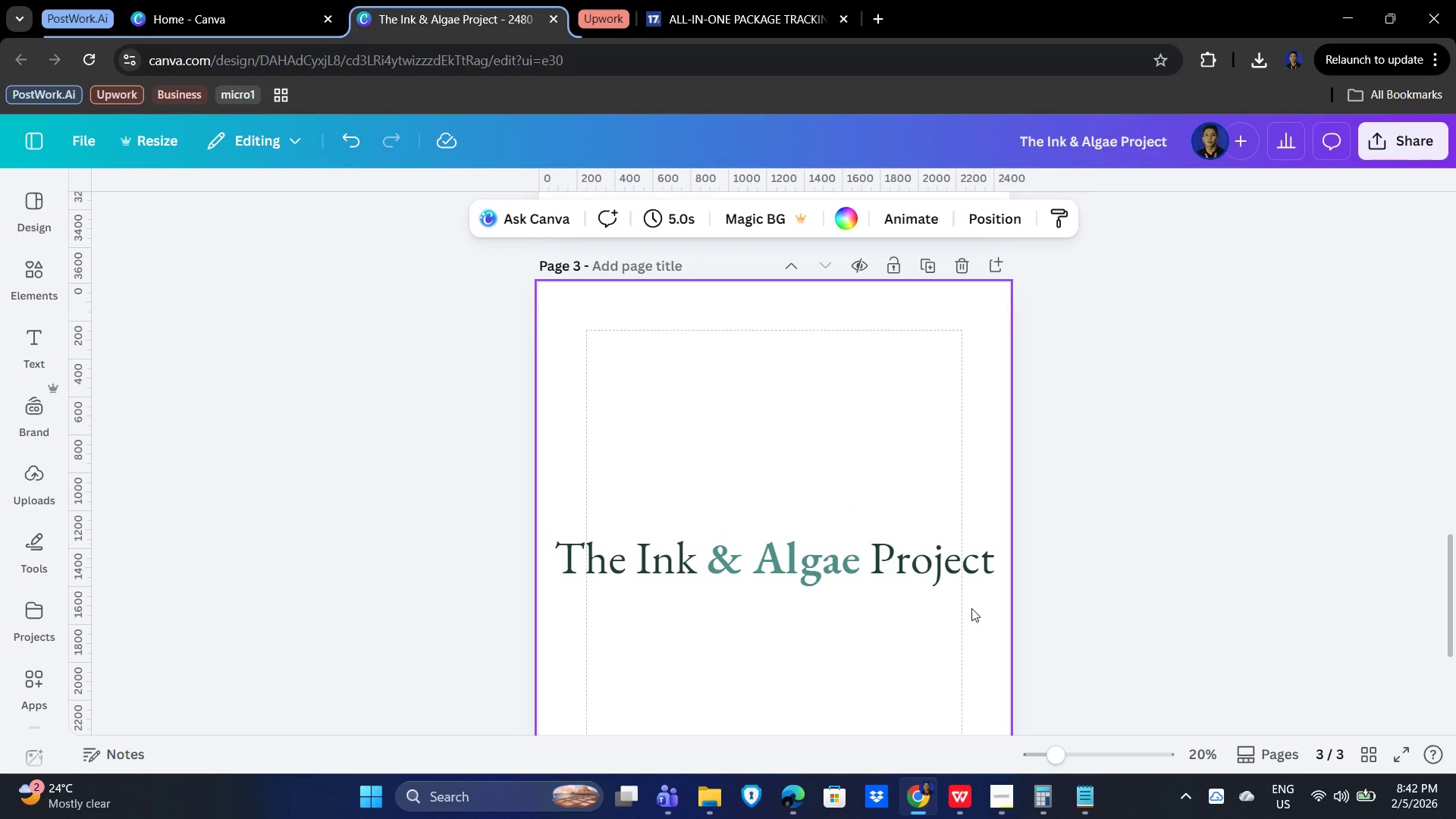 
left_click([922, 265])
 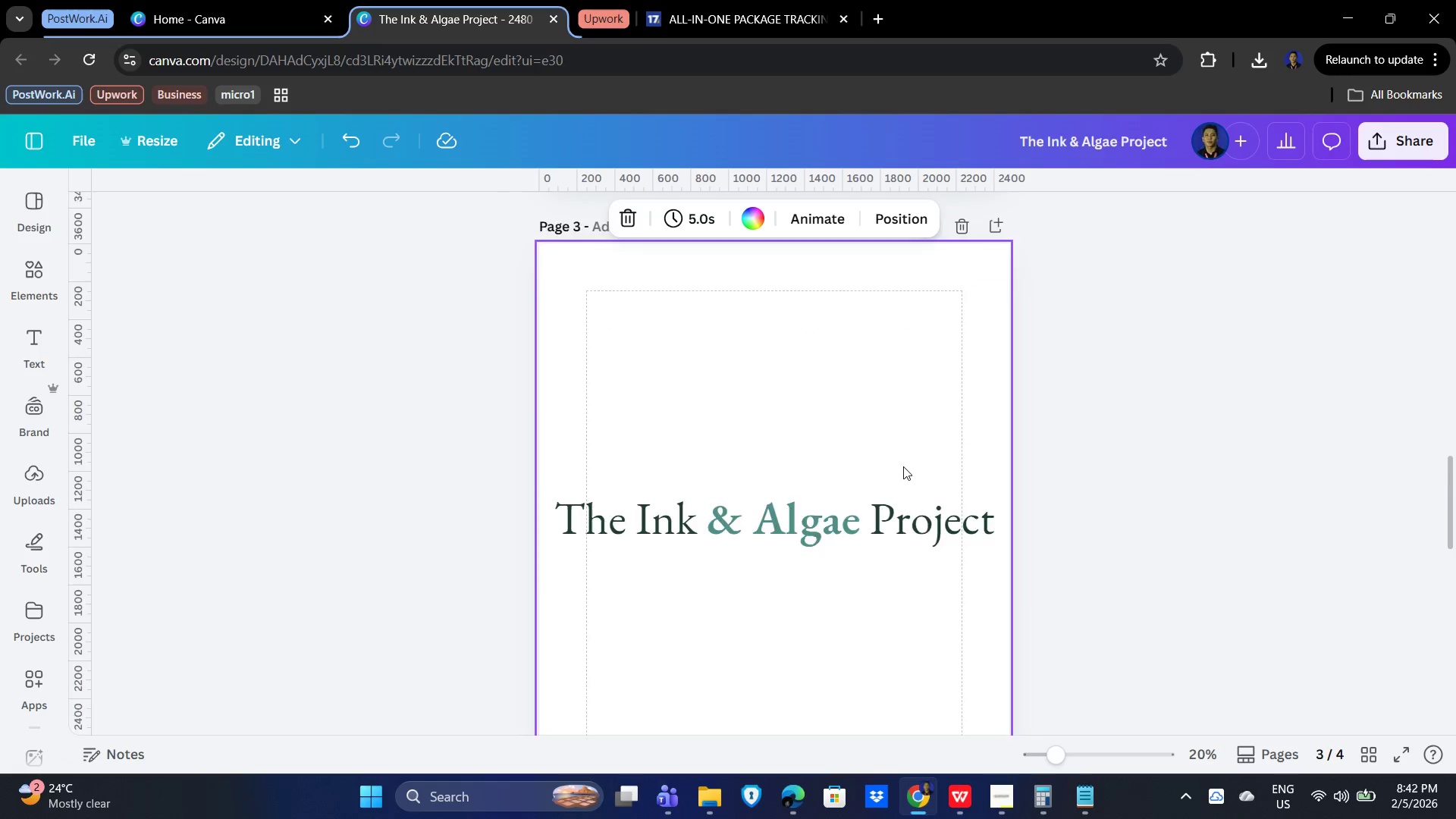 
mouse_move([1010, 799])
 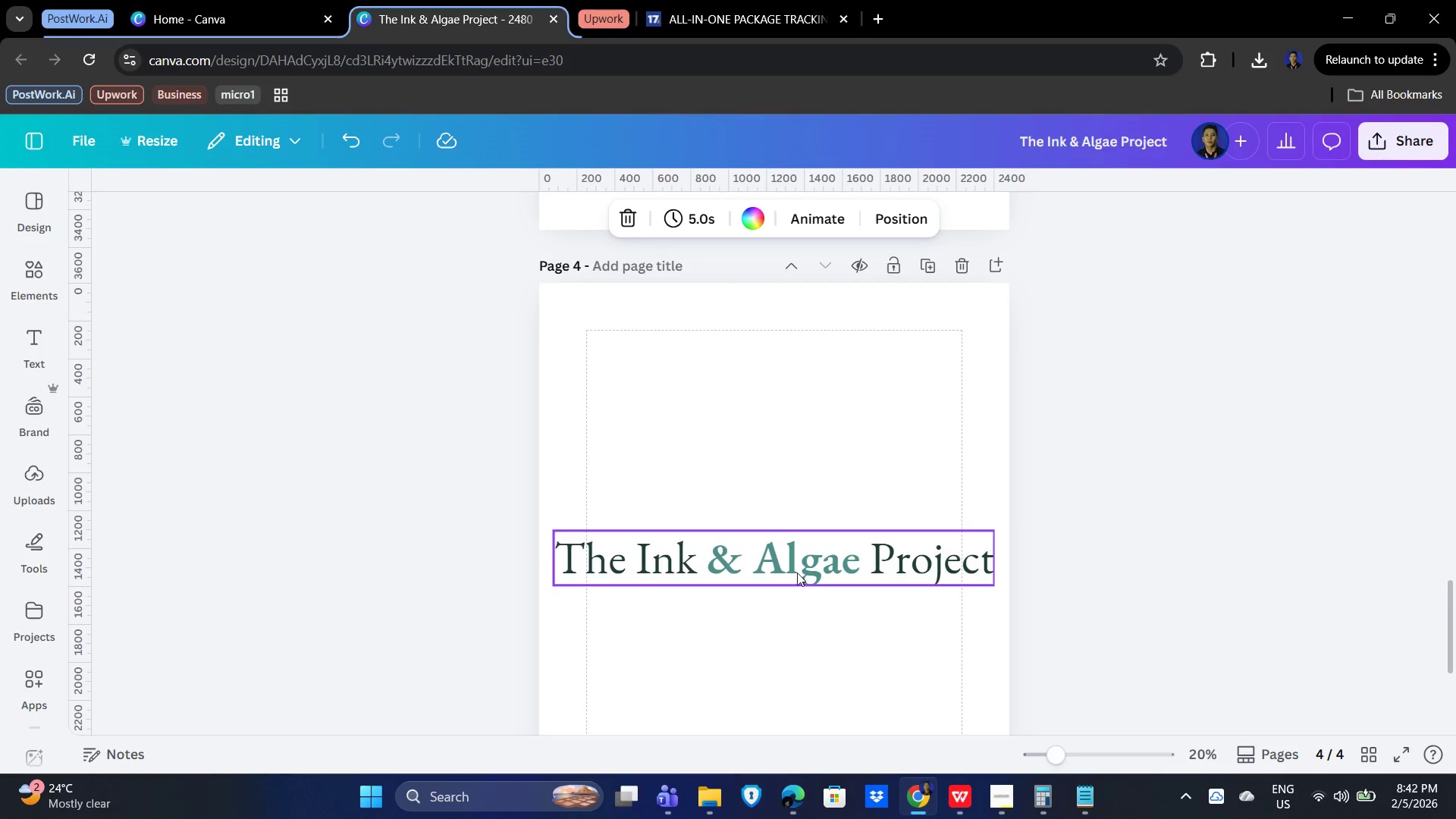 
left_click([797, 573])
 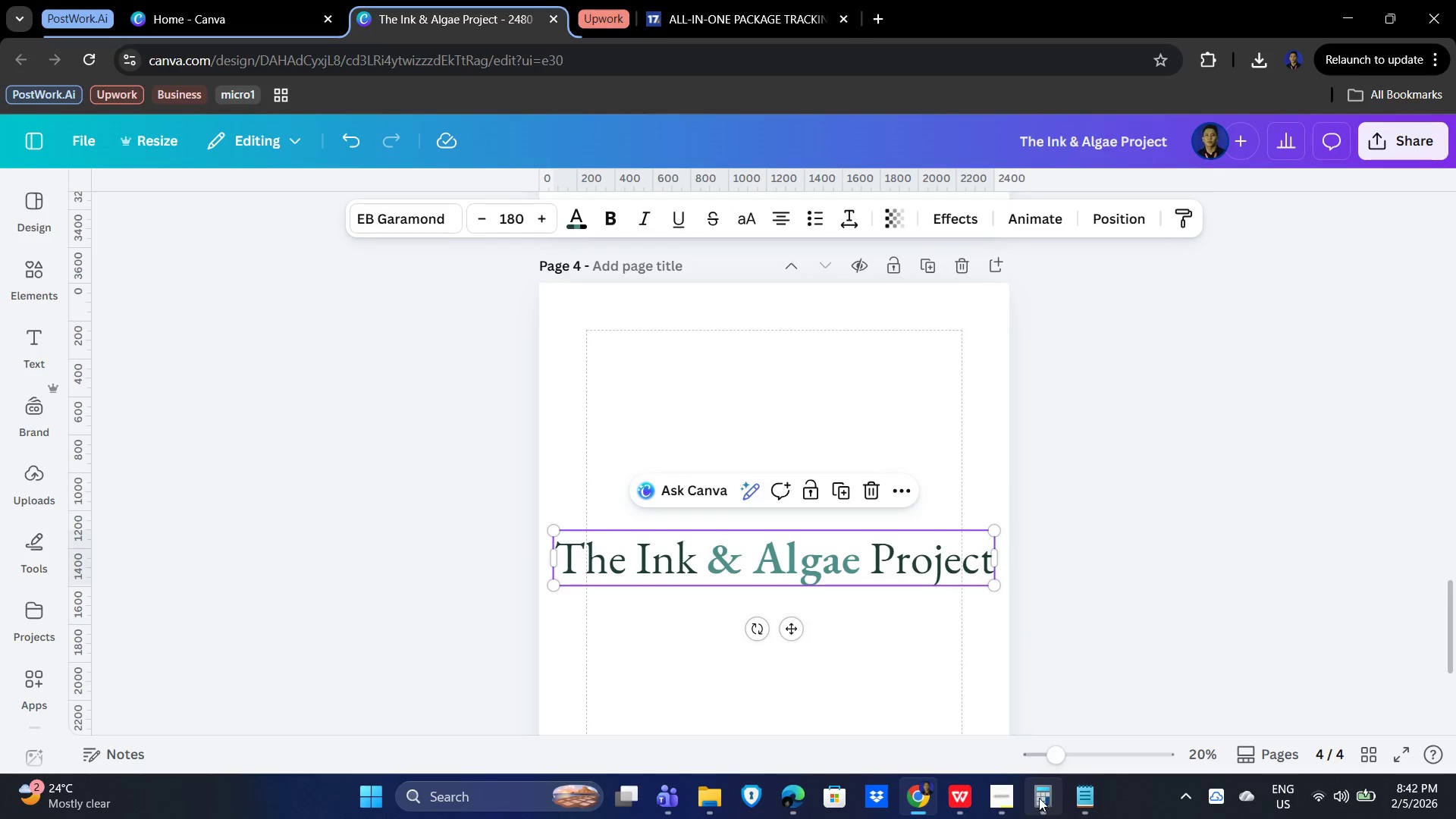 
left_click([993, 809])